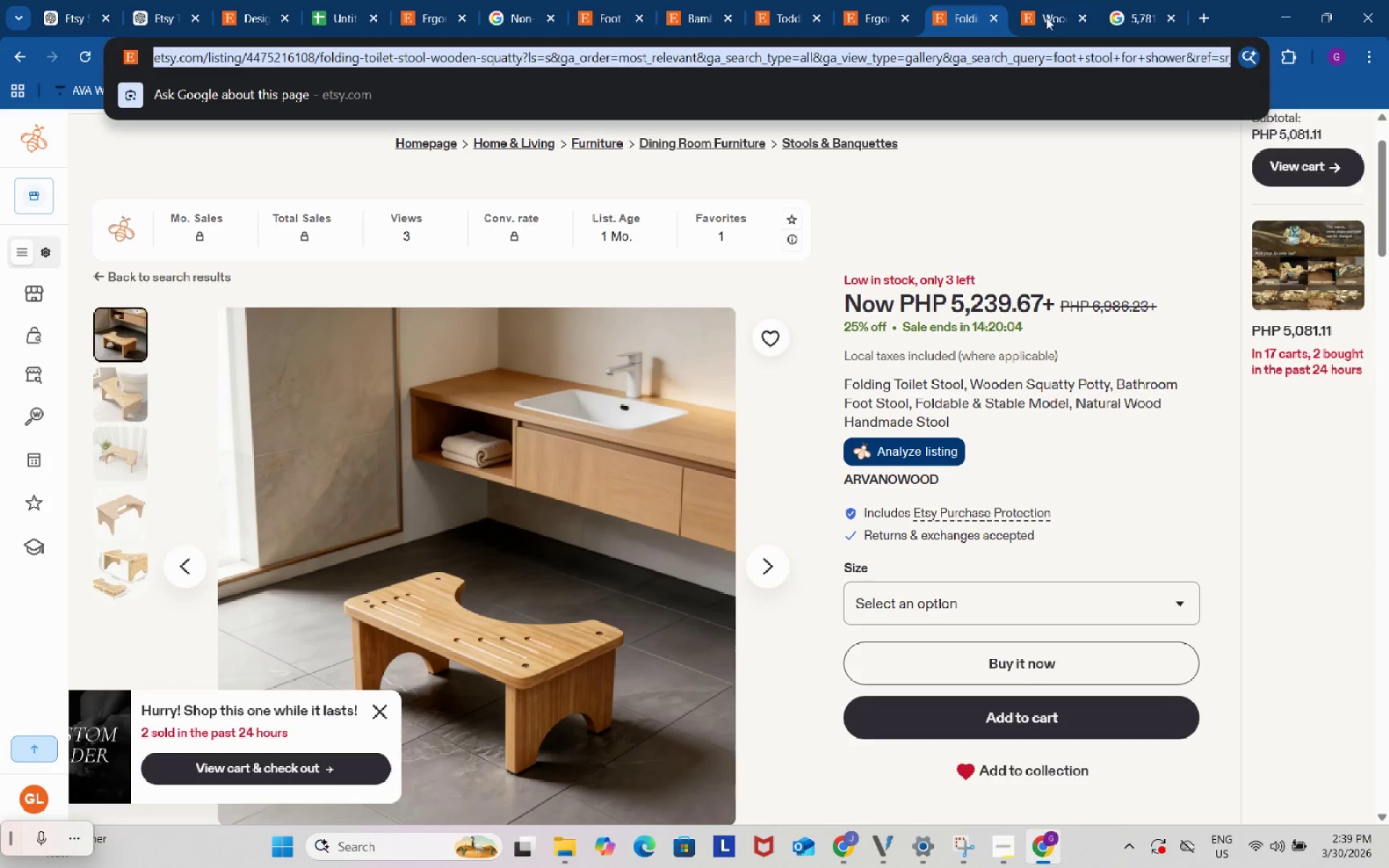 
left_click([1053, 12])
 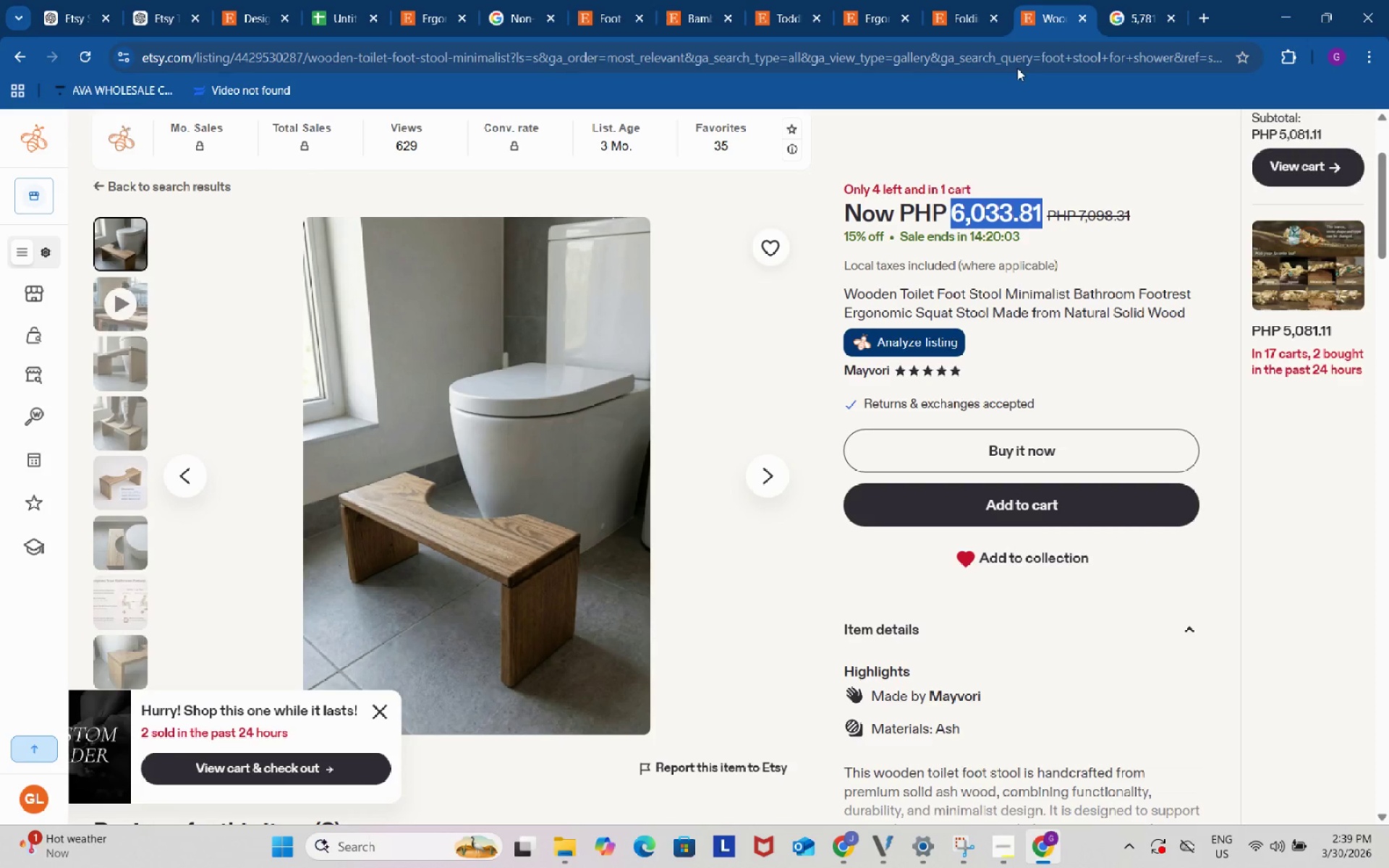 
left_click([1018, 63])
 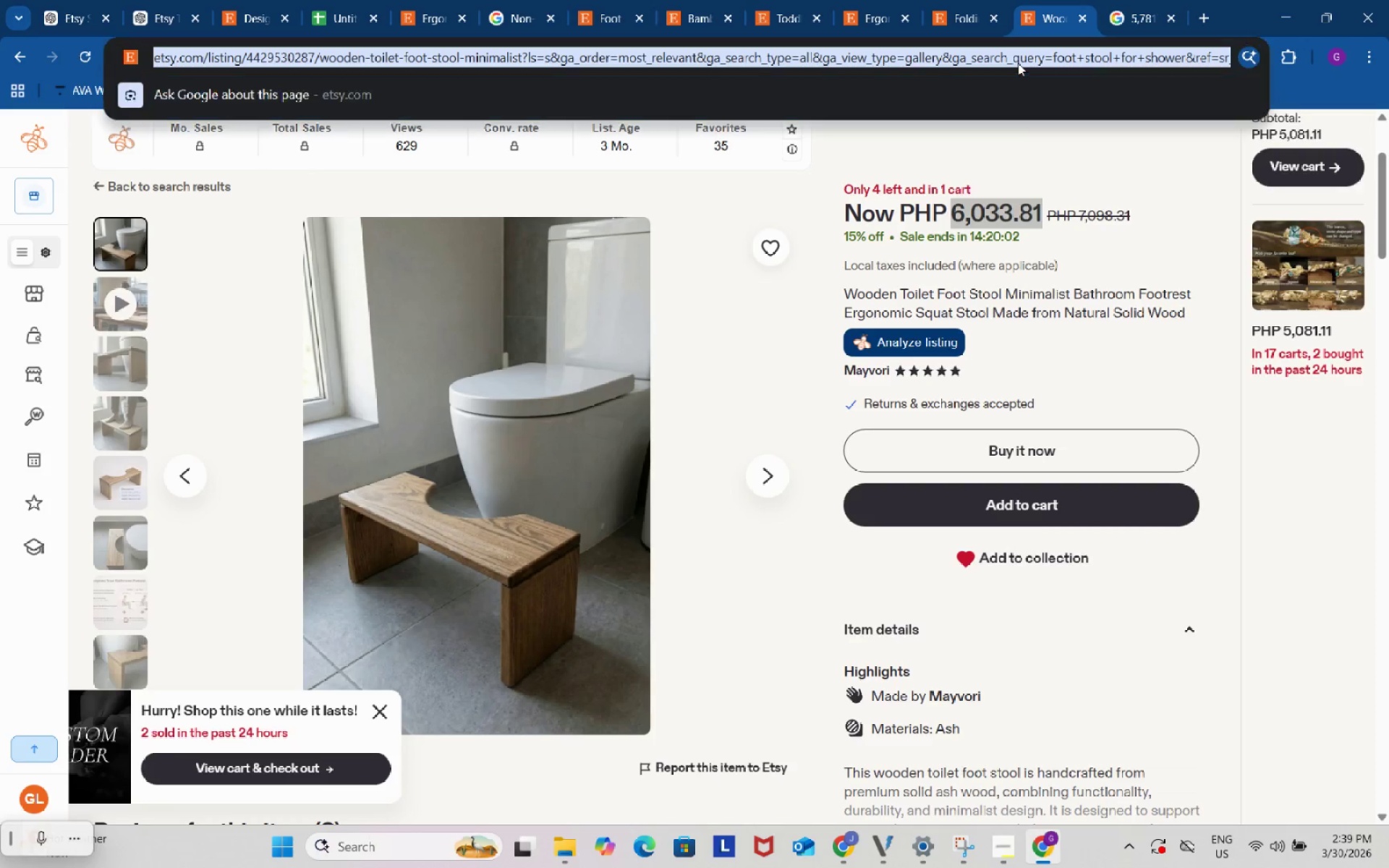 
key(Control+ControlLeft)
 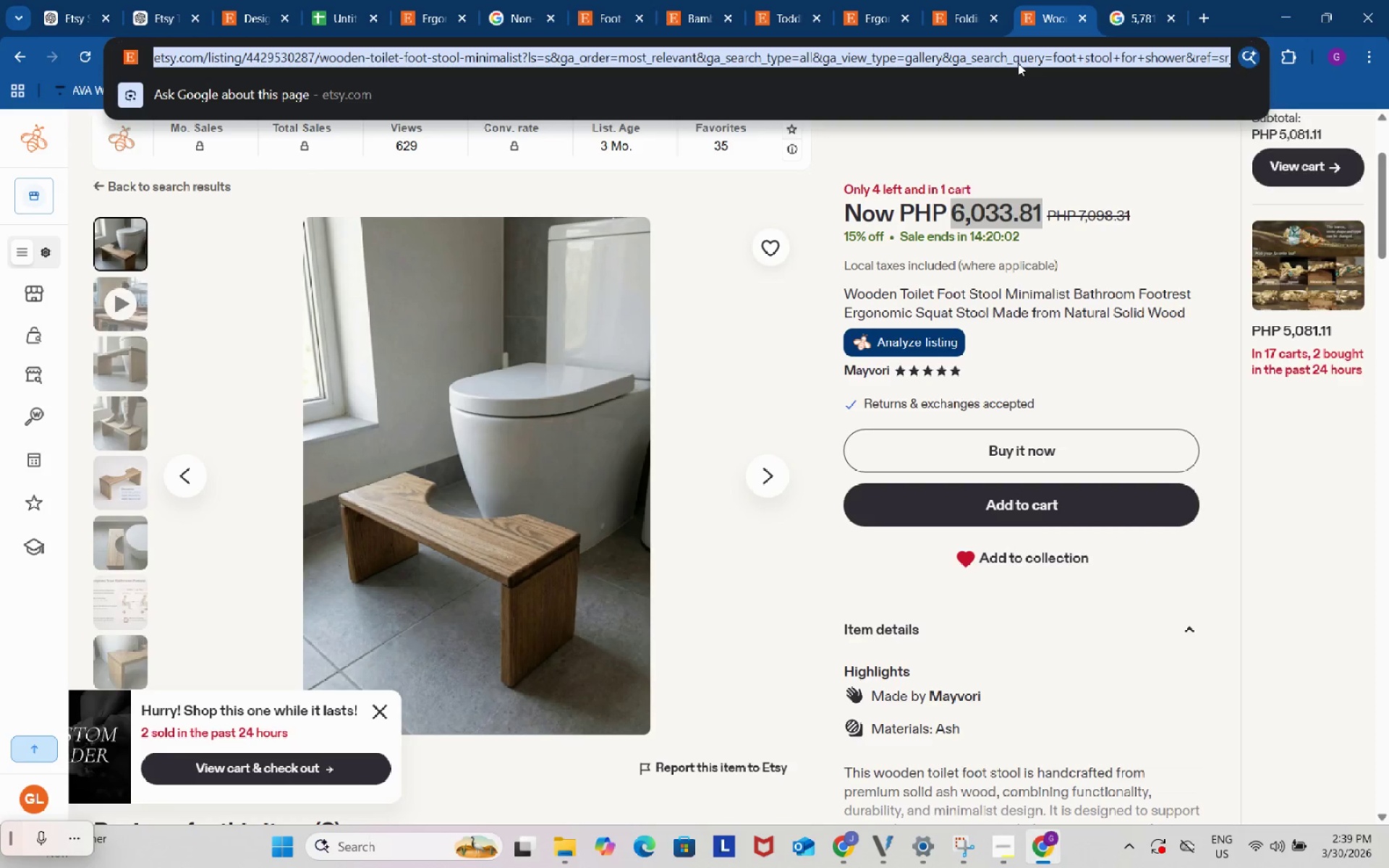 
key(Control+C)
 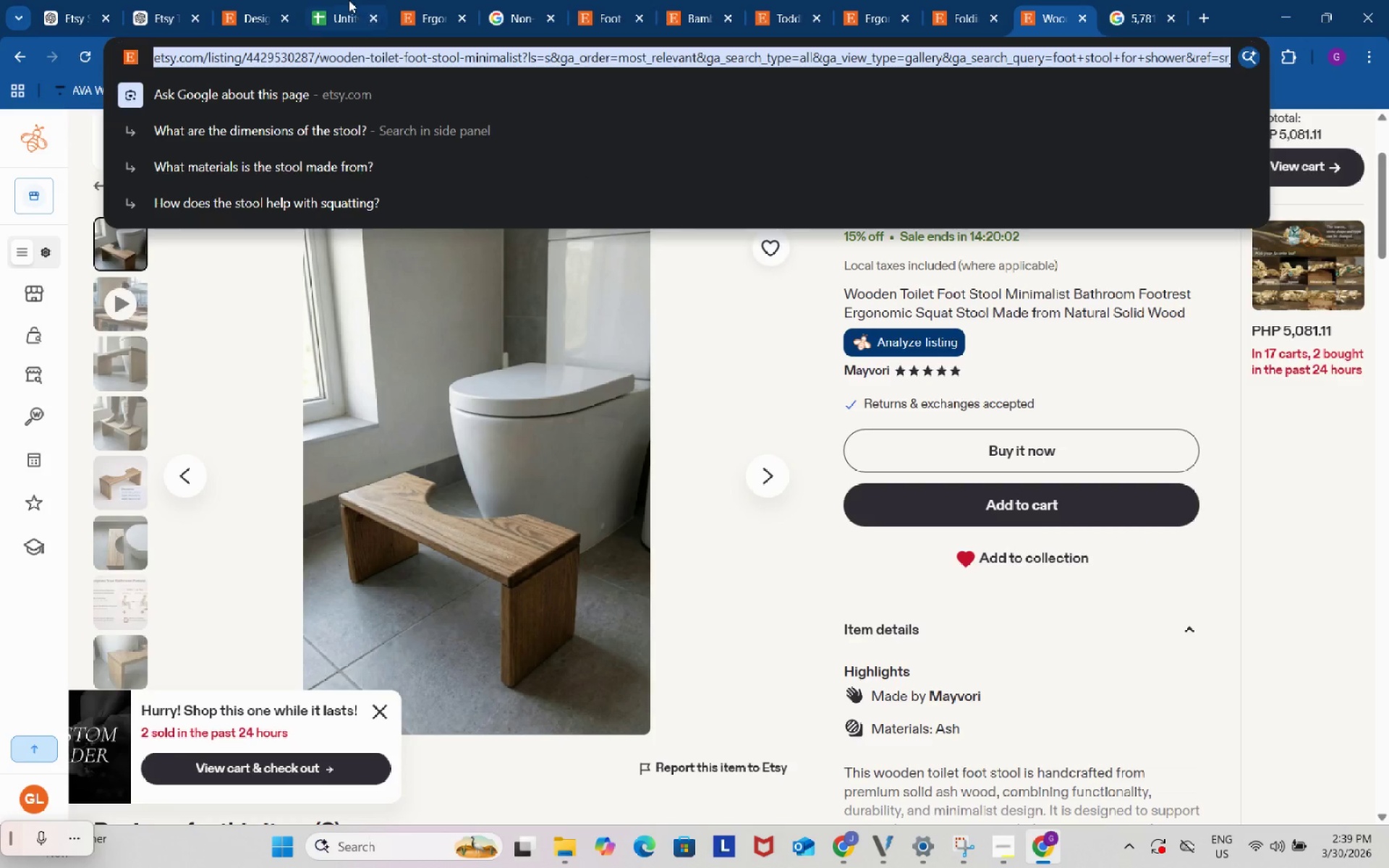 
left_click([346, 0])
 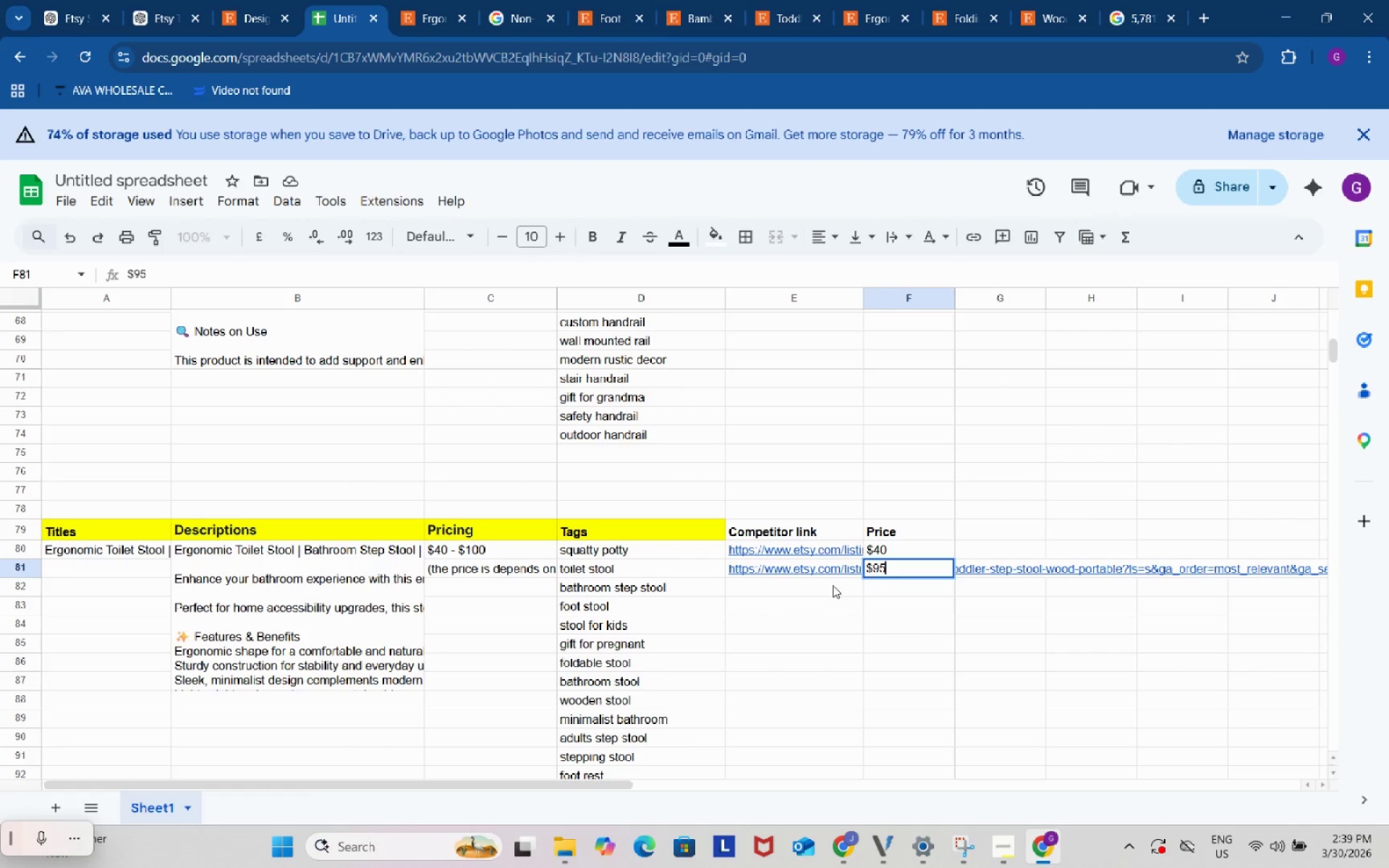 
left_click([815, 587])
 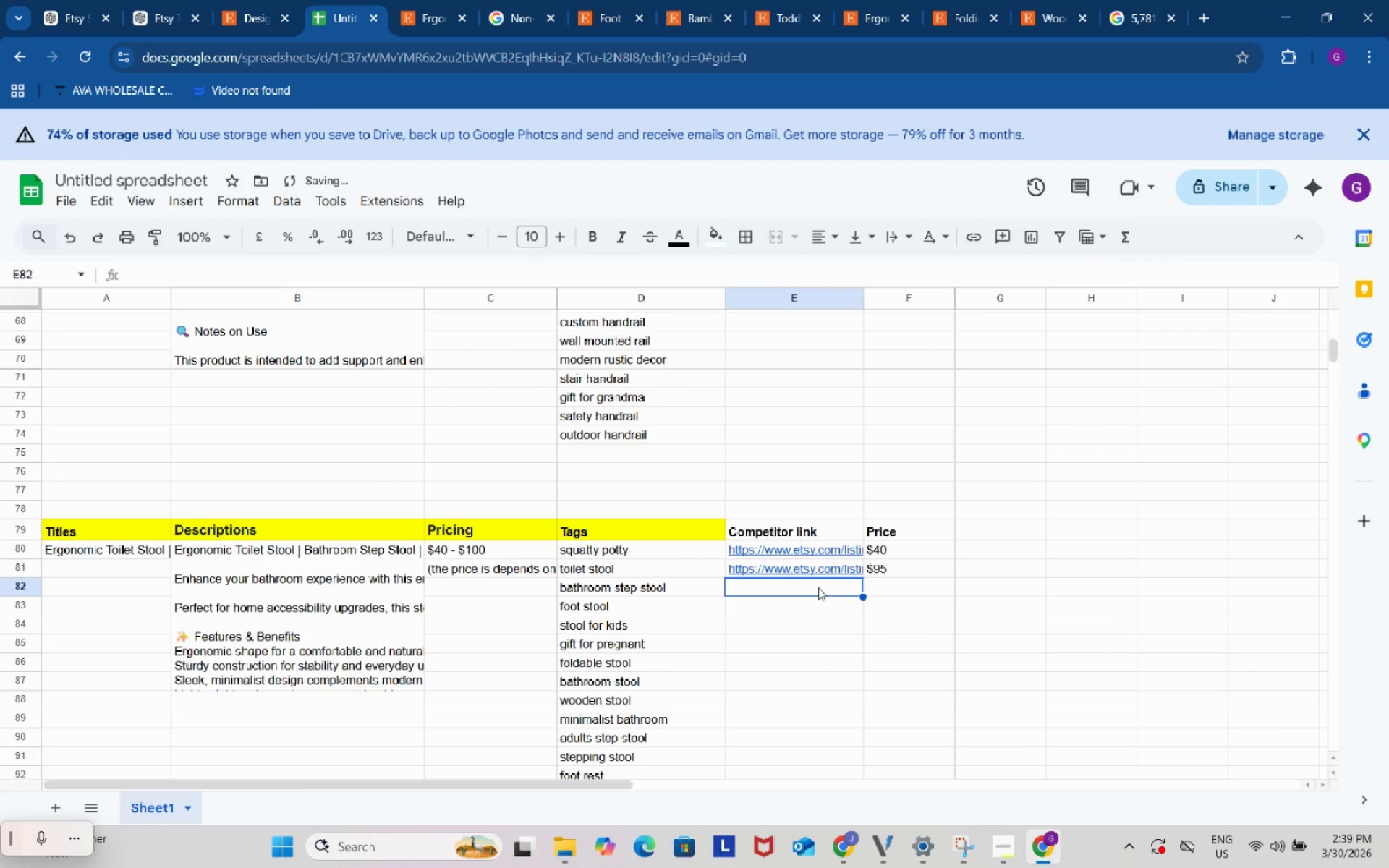 
key(Control+ControlLeft)
 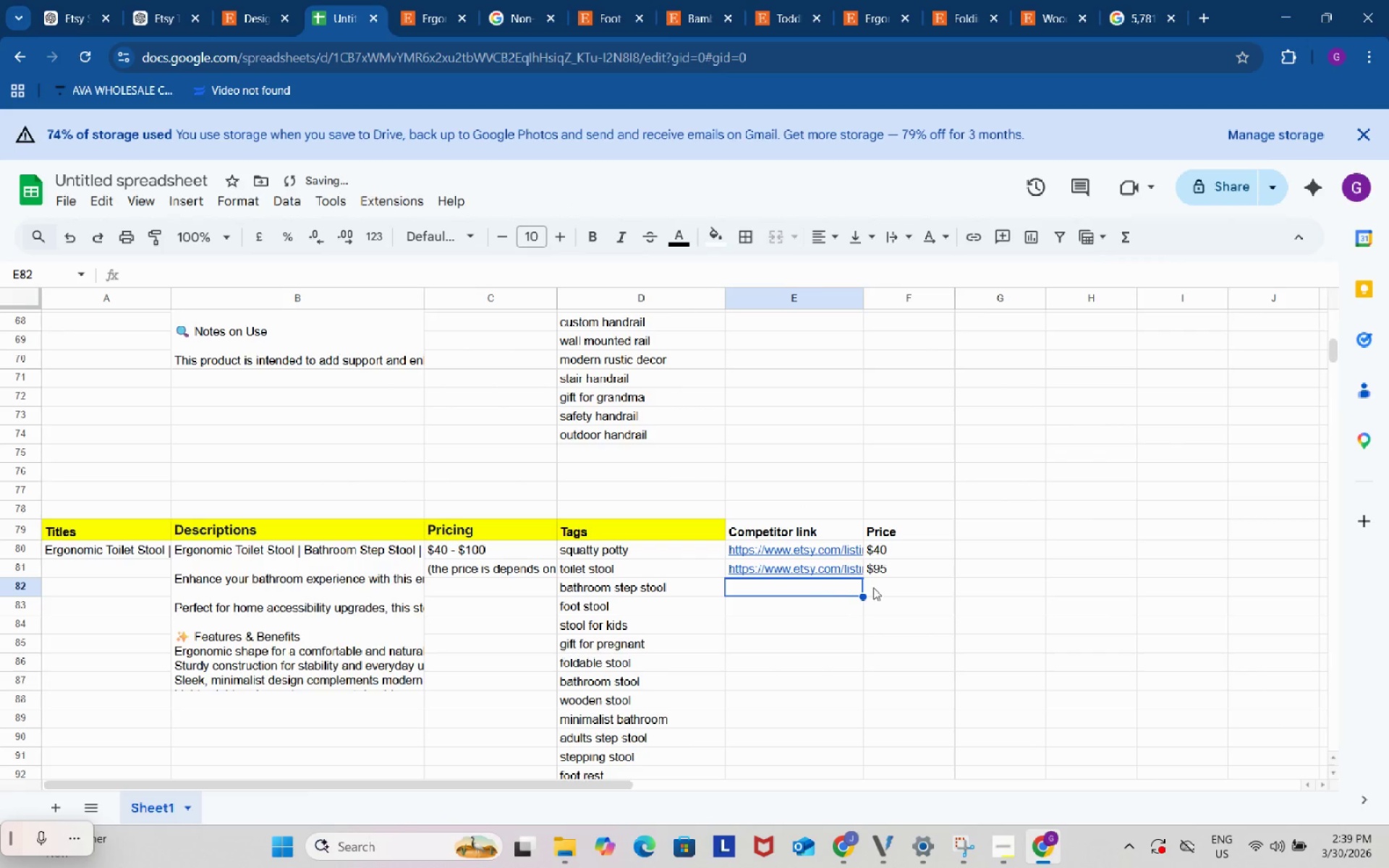 
key(Control+V)
 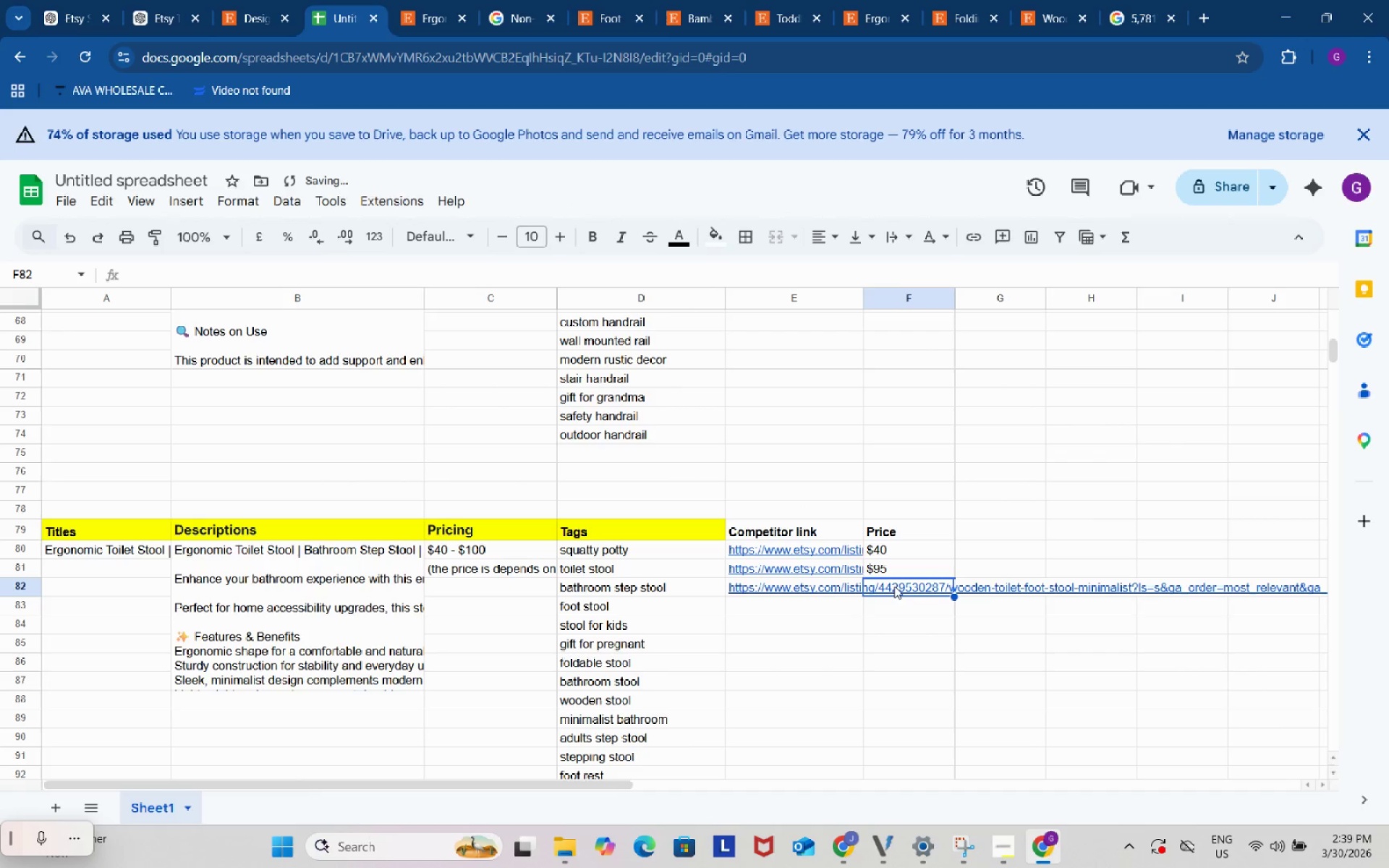 
double_click([894, 586])
 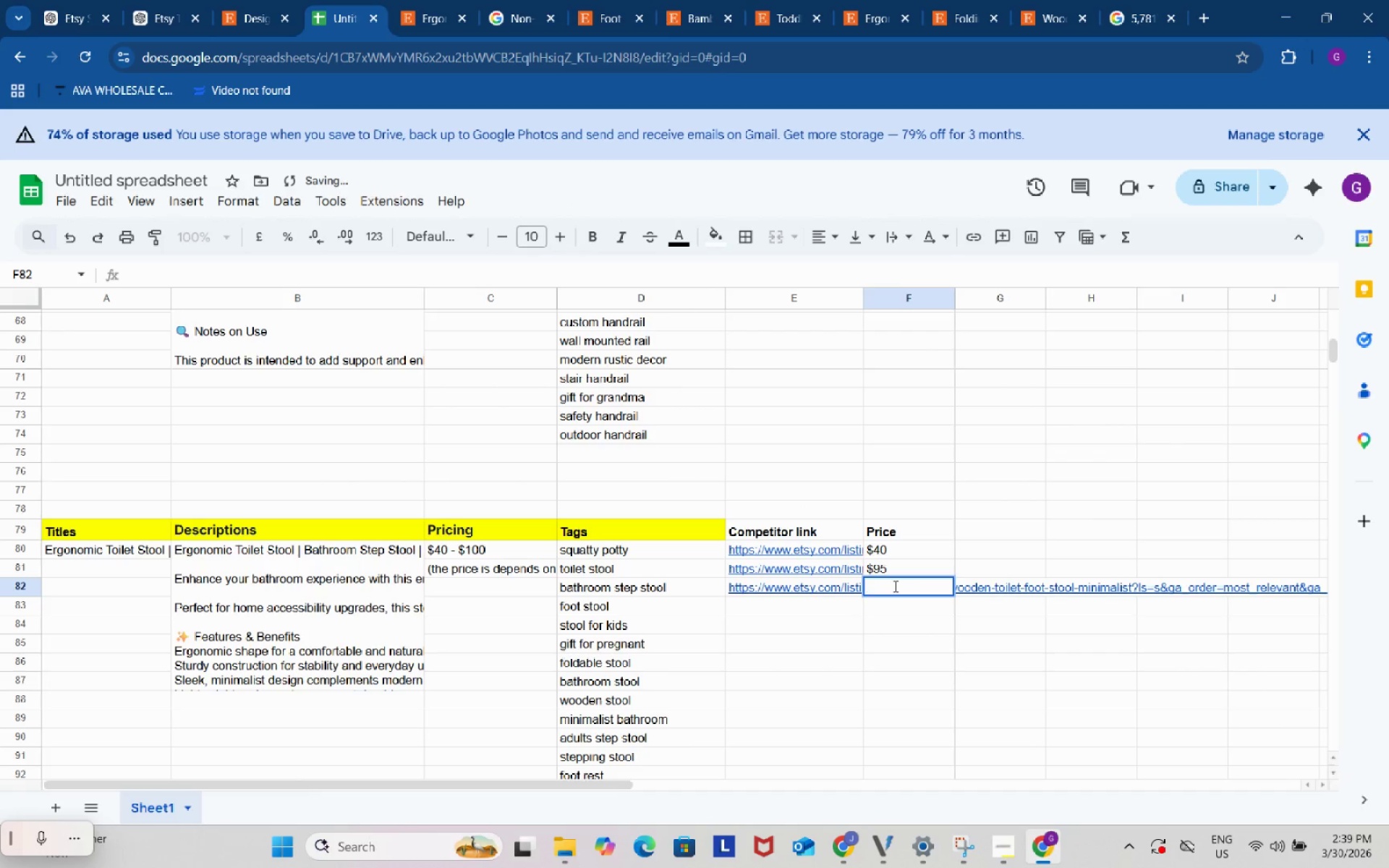 
key(Shift+ShiftRight)
 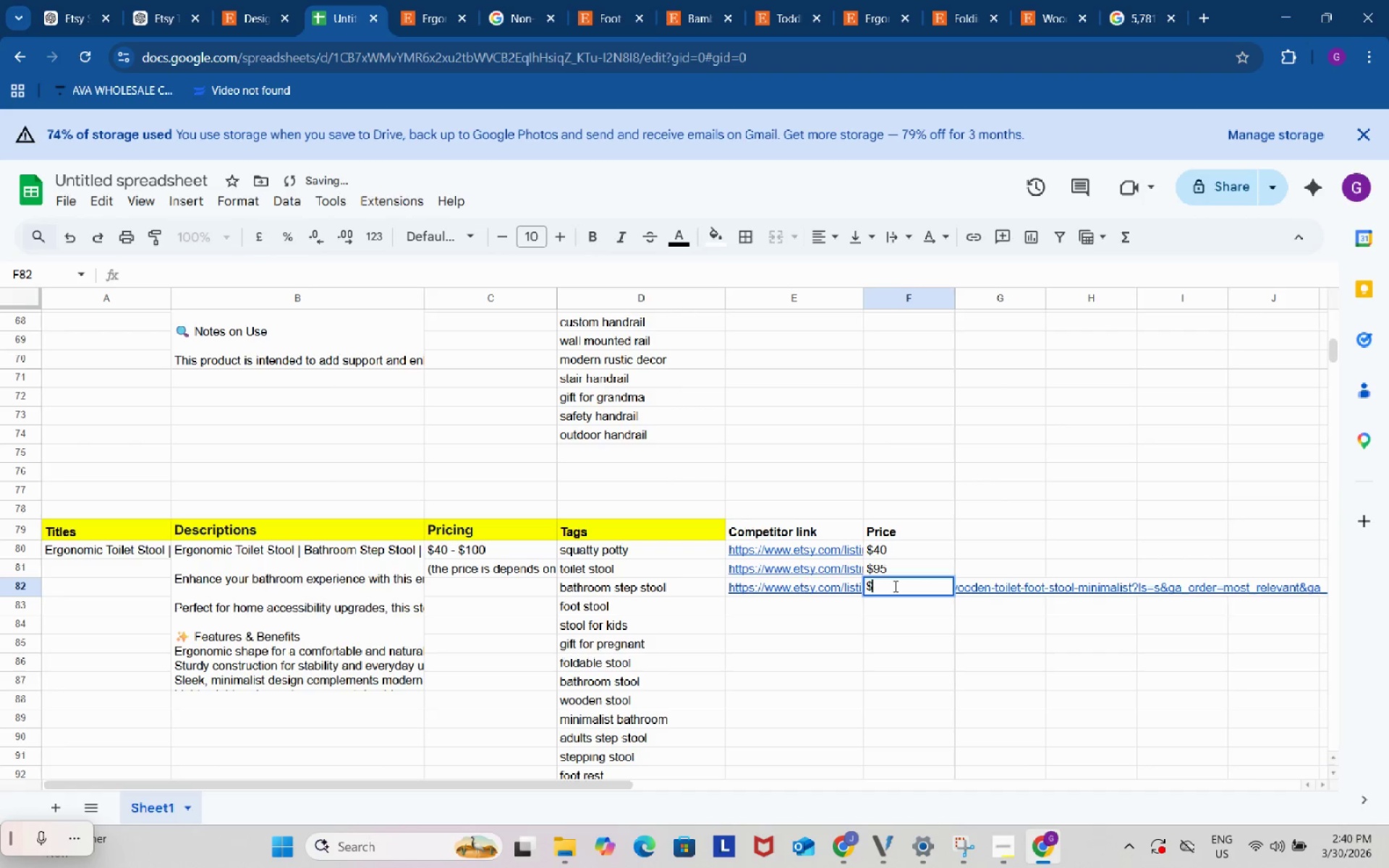 
key(Shift+4)
 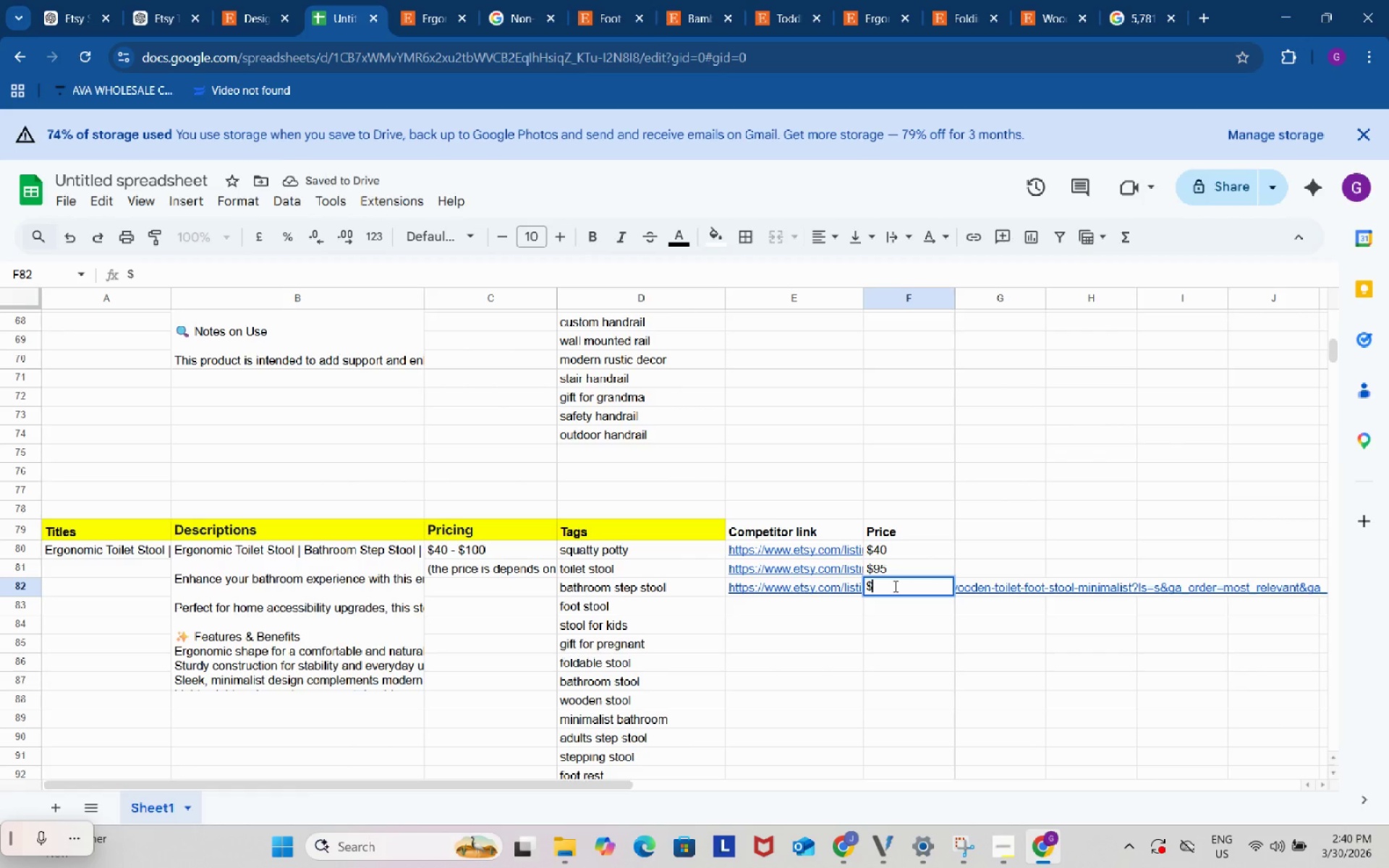 
key(Numpad1)
 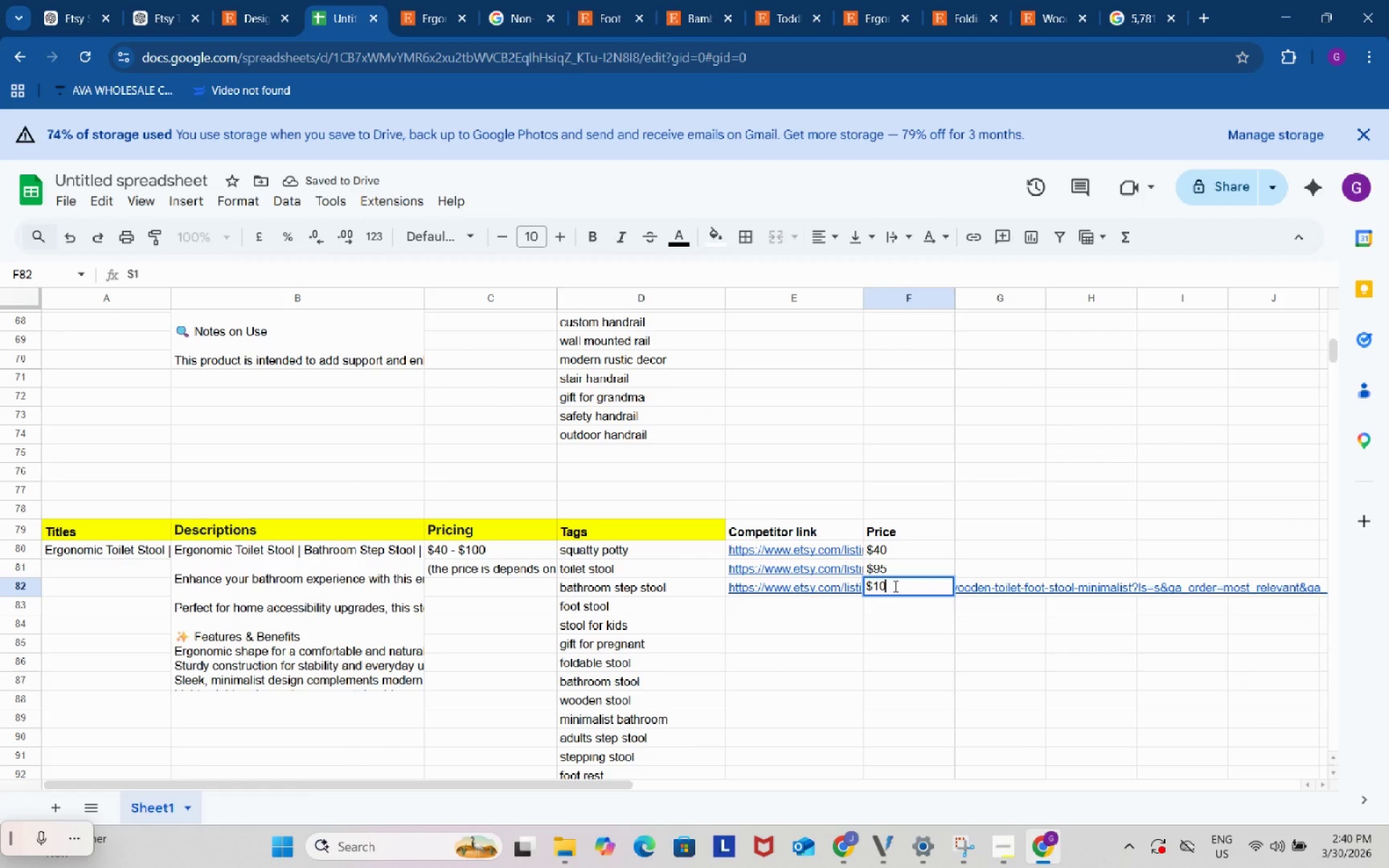 
key(Numpad0)
 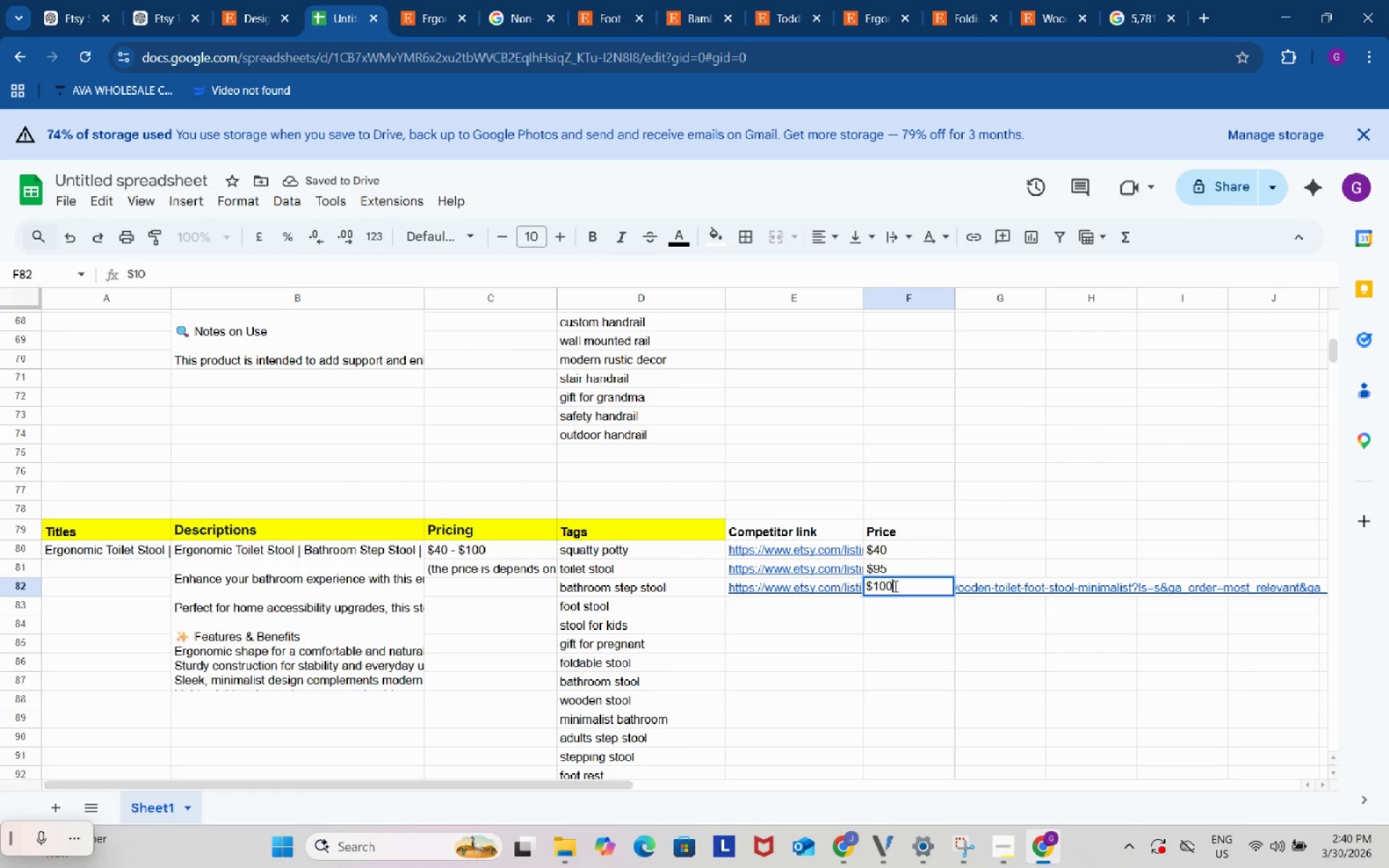 
key(Numpad0)
 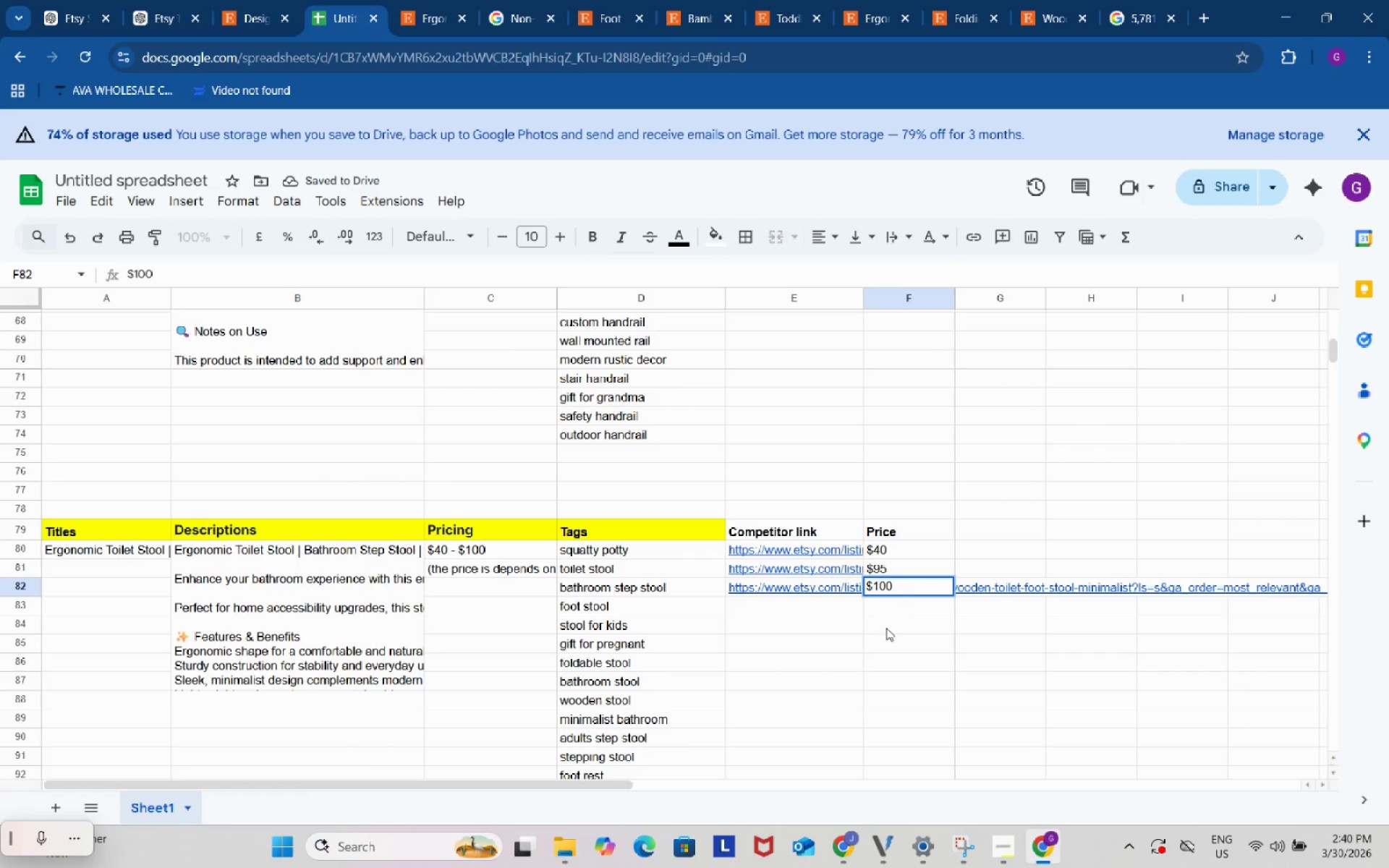 
left_click([884, 642])
 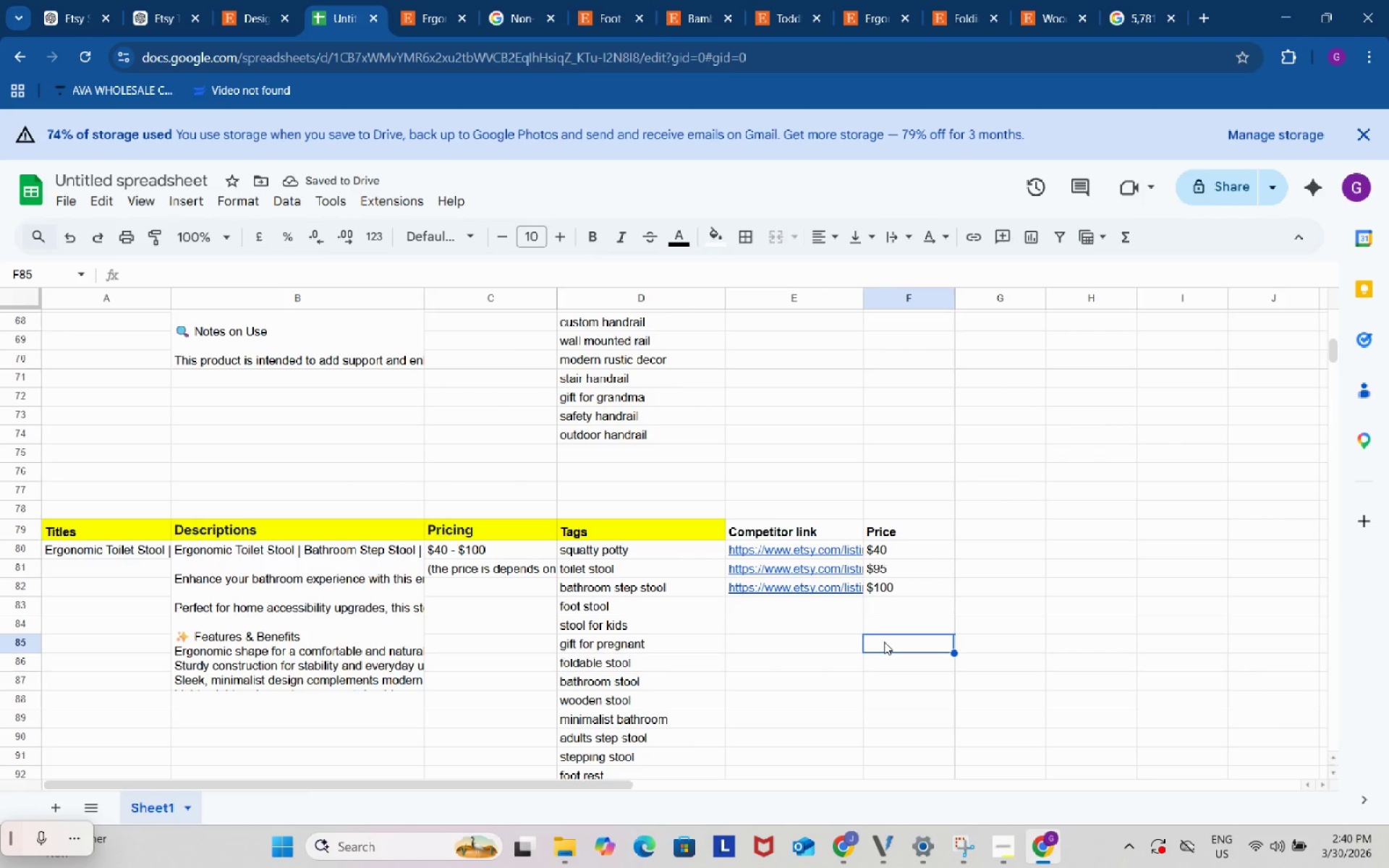 
wait(6.12)
 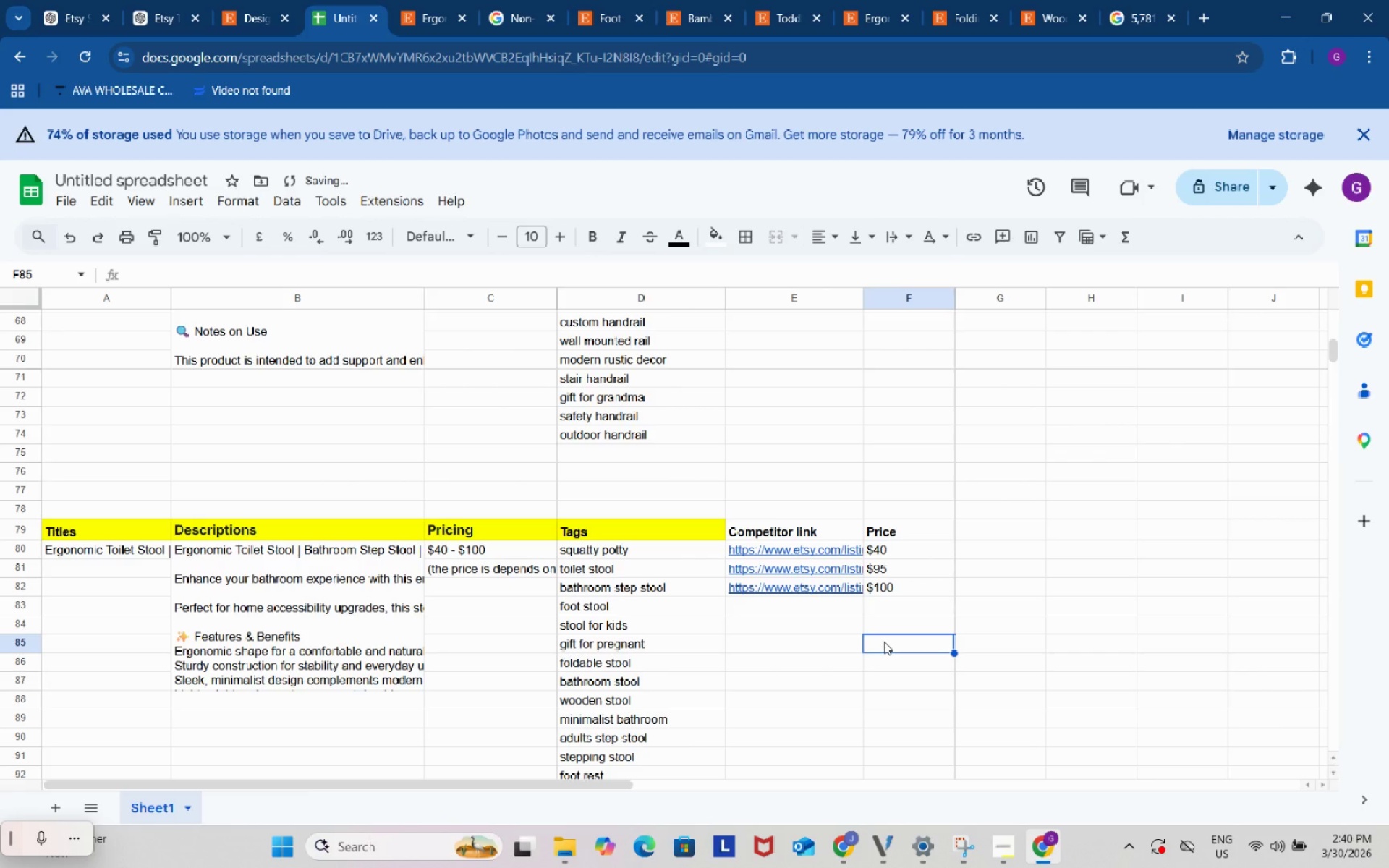 
scroll: coordinate [1007, 608], scroll_direction: up, amount: 17.0
 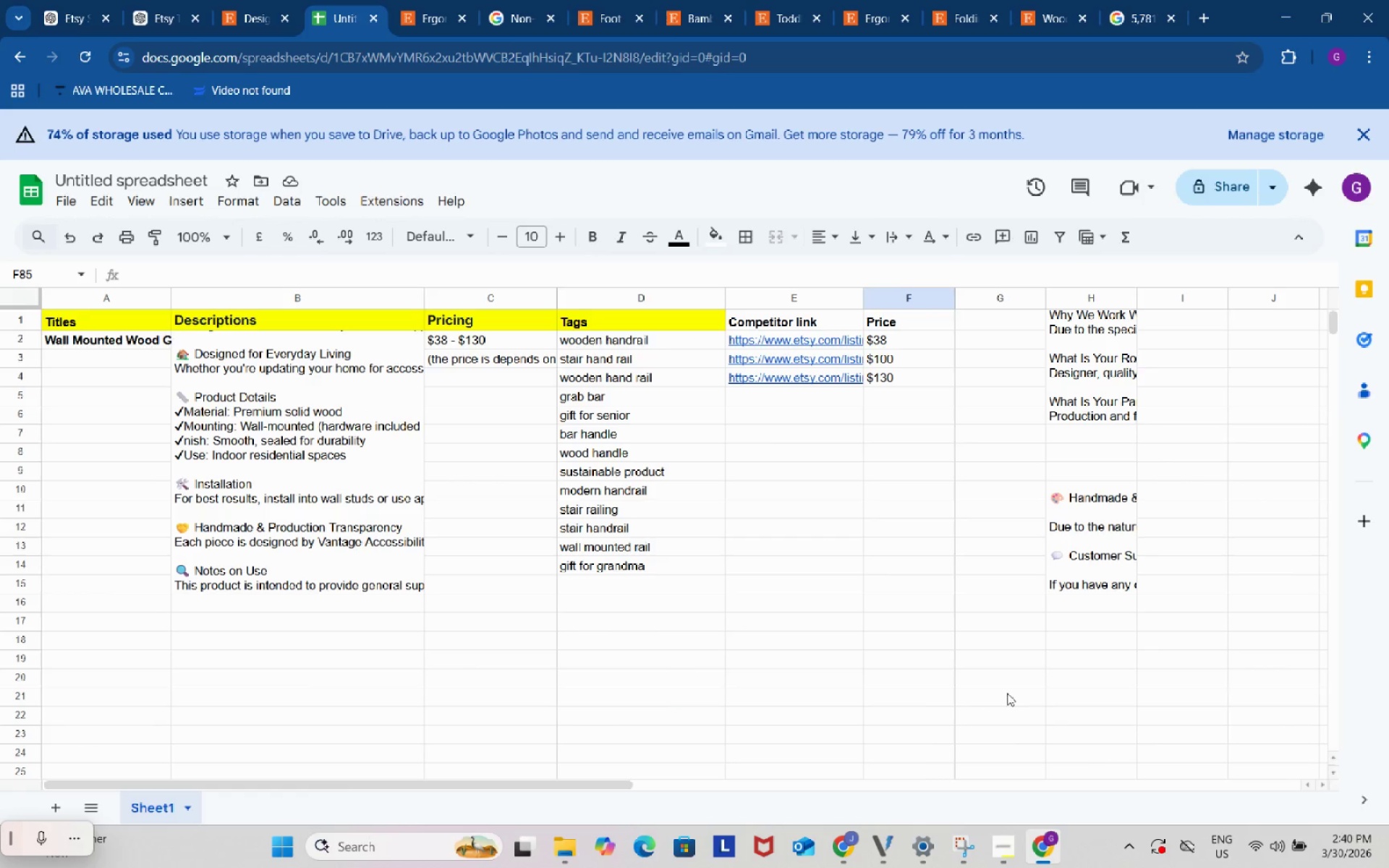 
left_click([1002, 841])